 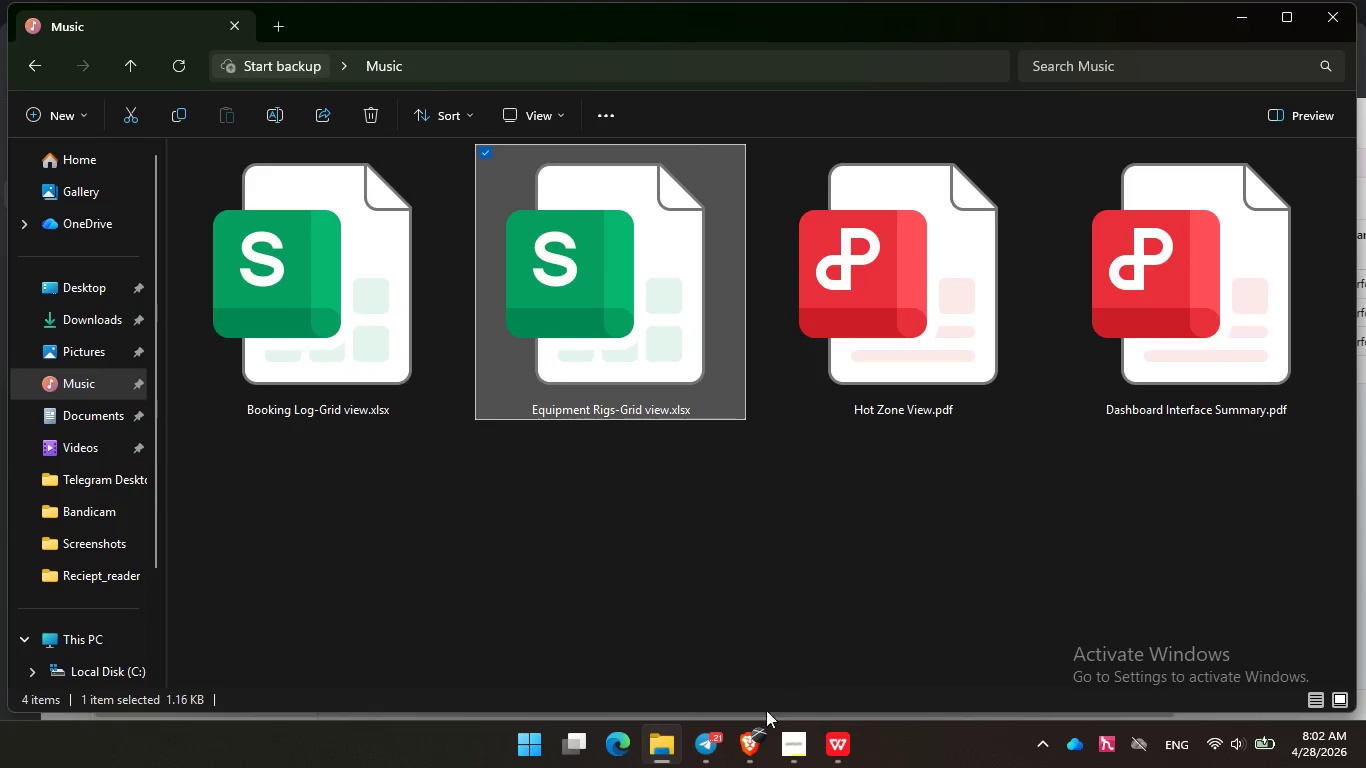 
left_click([166, 170])
 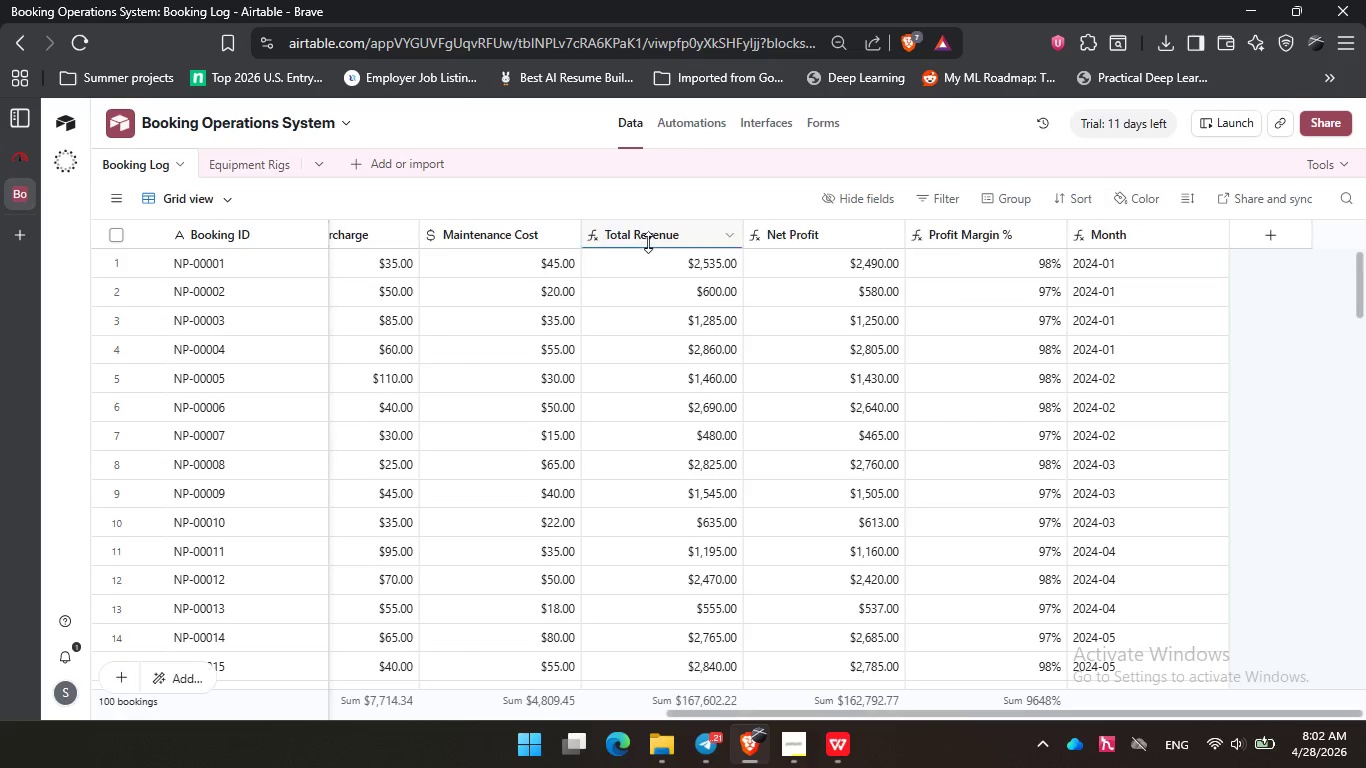 
mouse_move([136, 214])
 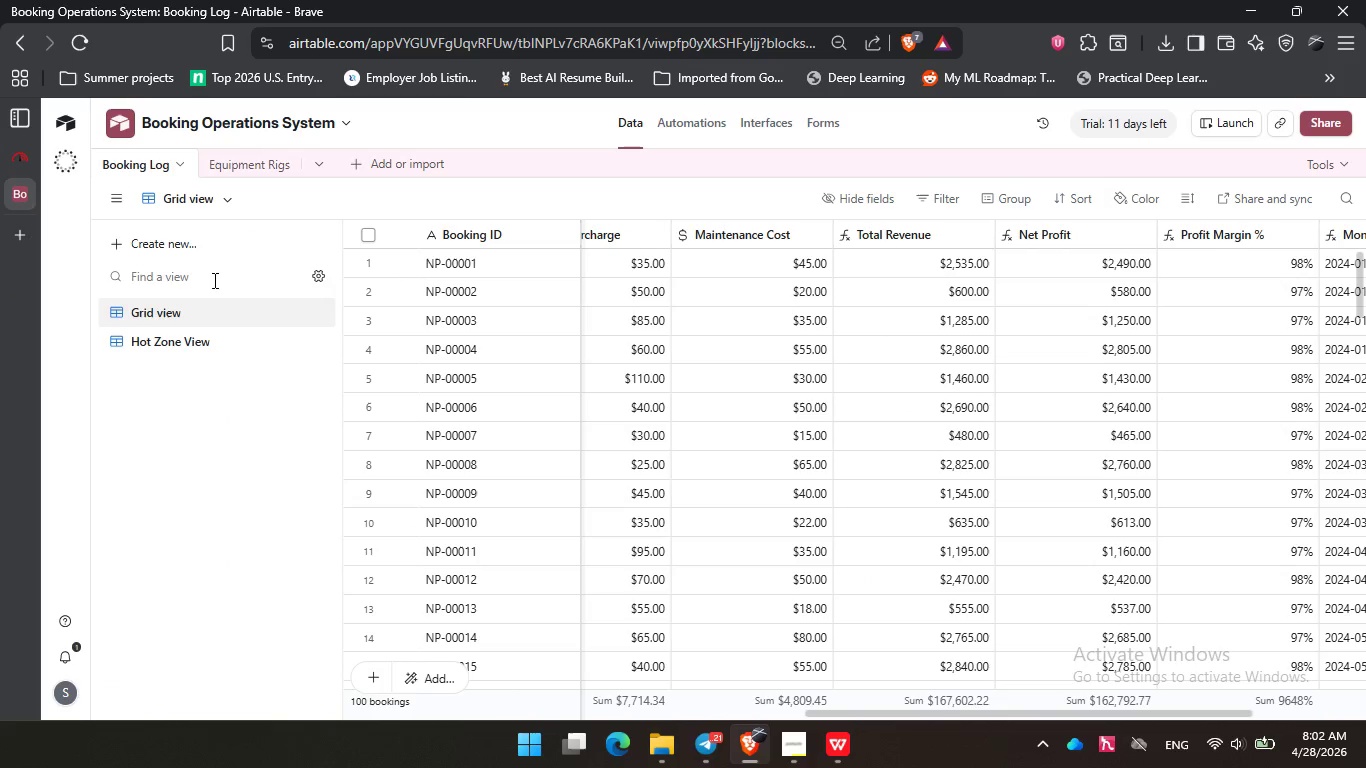 
left_click([228, 330])
 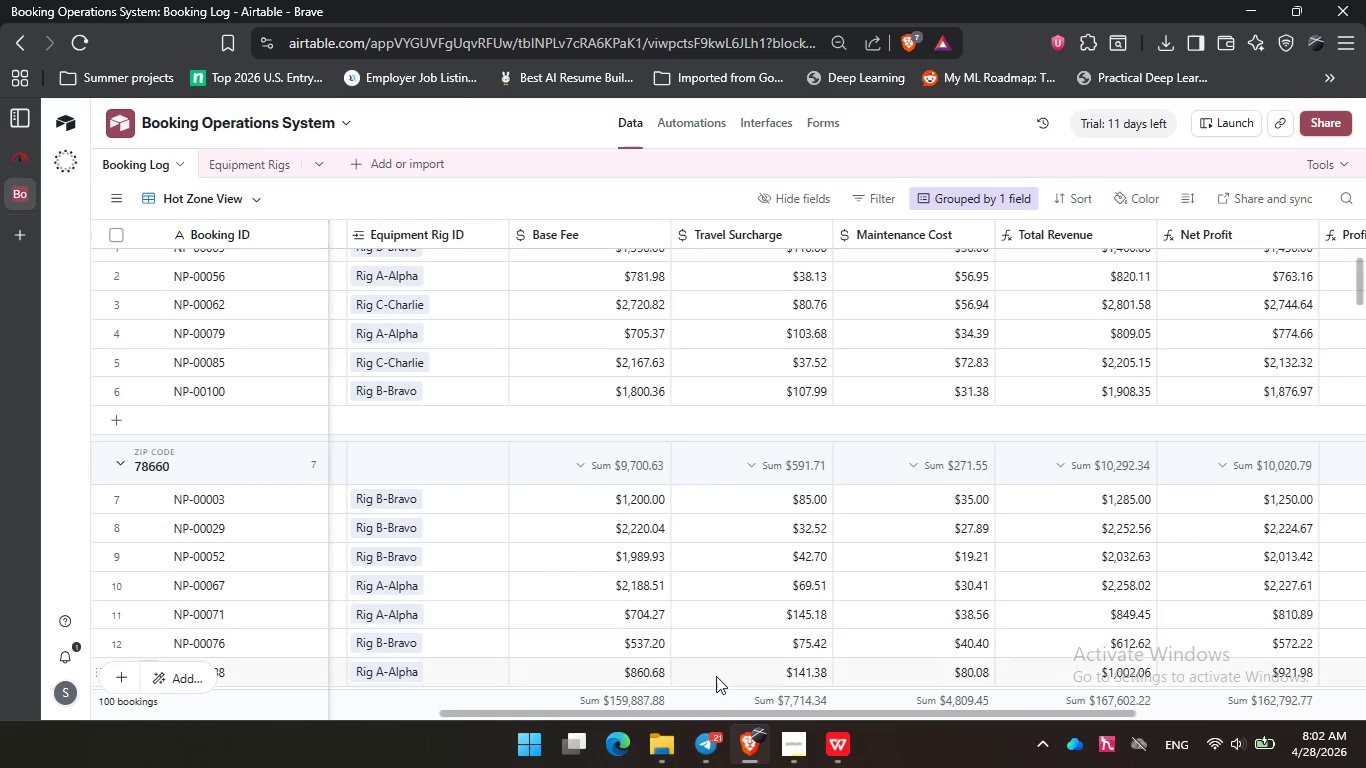 
left_click_drag(start_coordinate=[728, 716], to_coordinate=[1040, 699])
 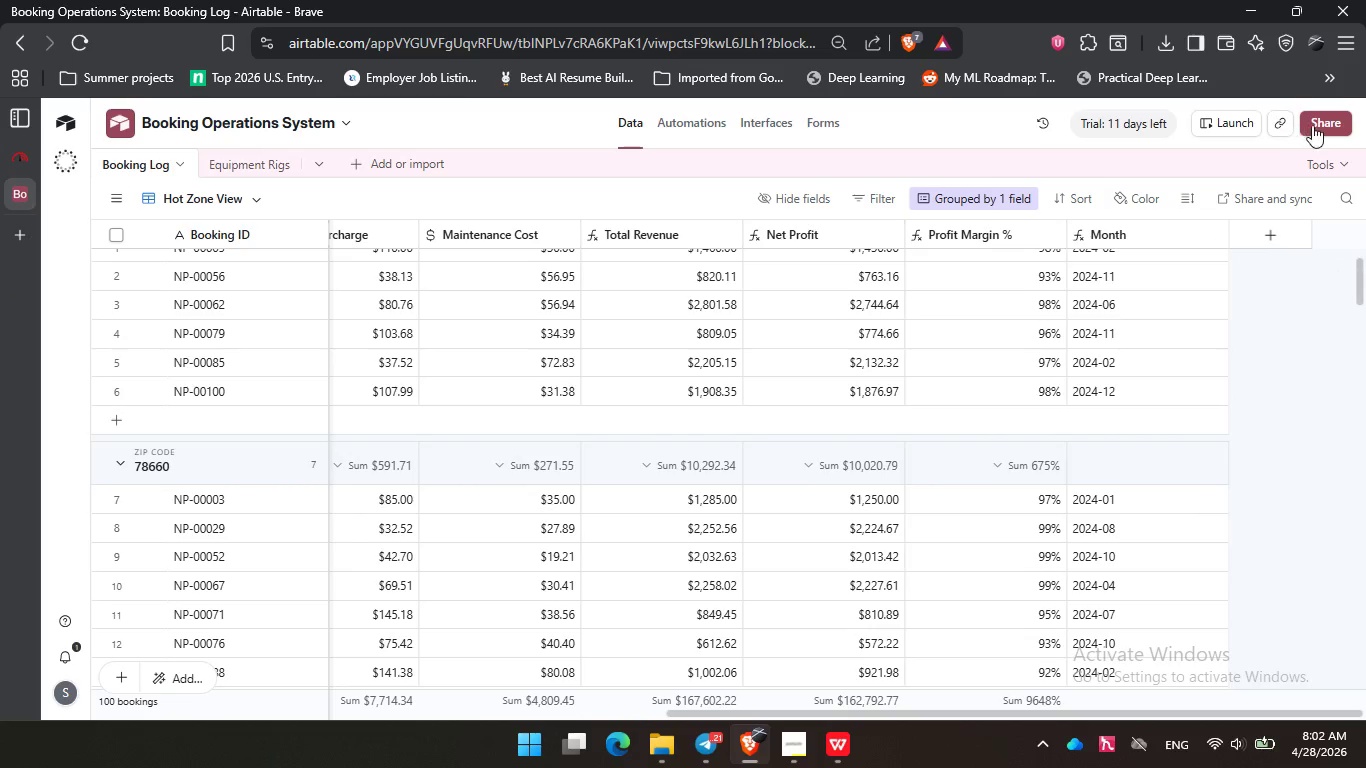 
left_click([1312, 125])
 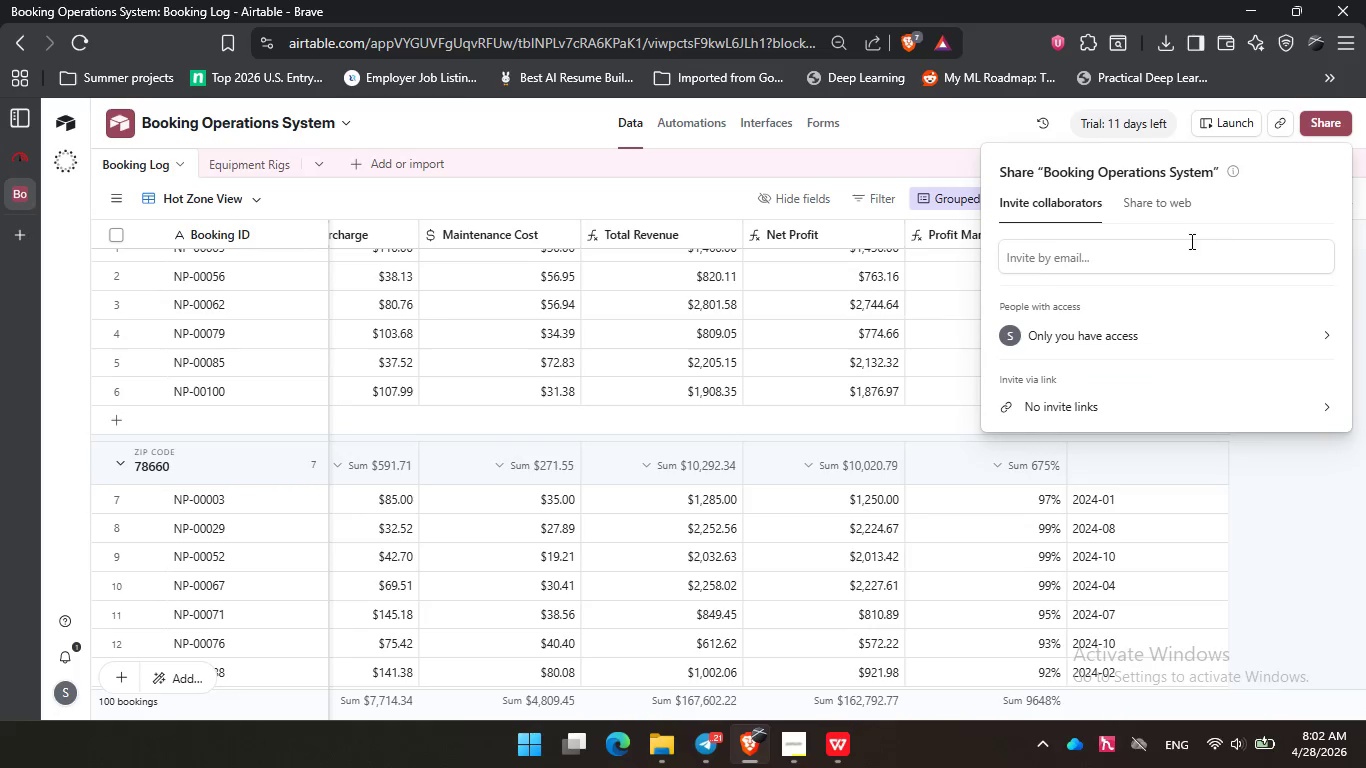 
left_click([1173, 205])
 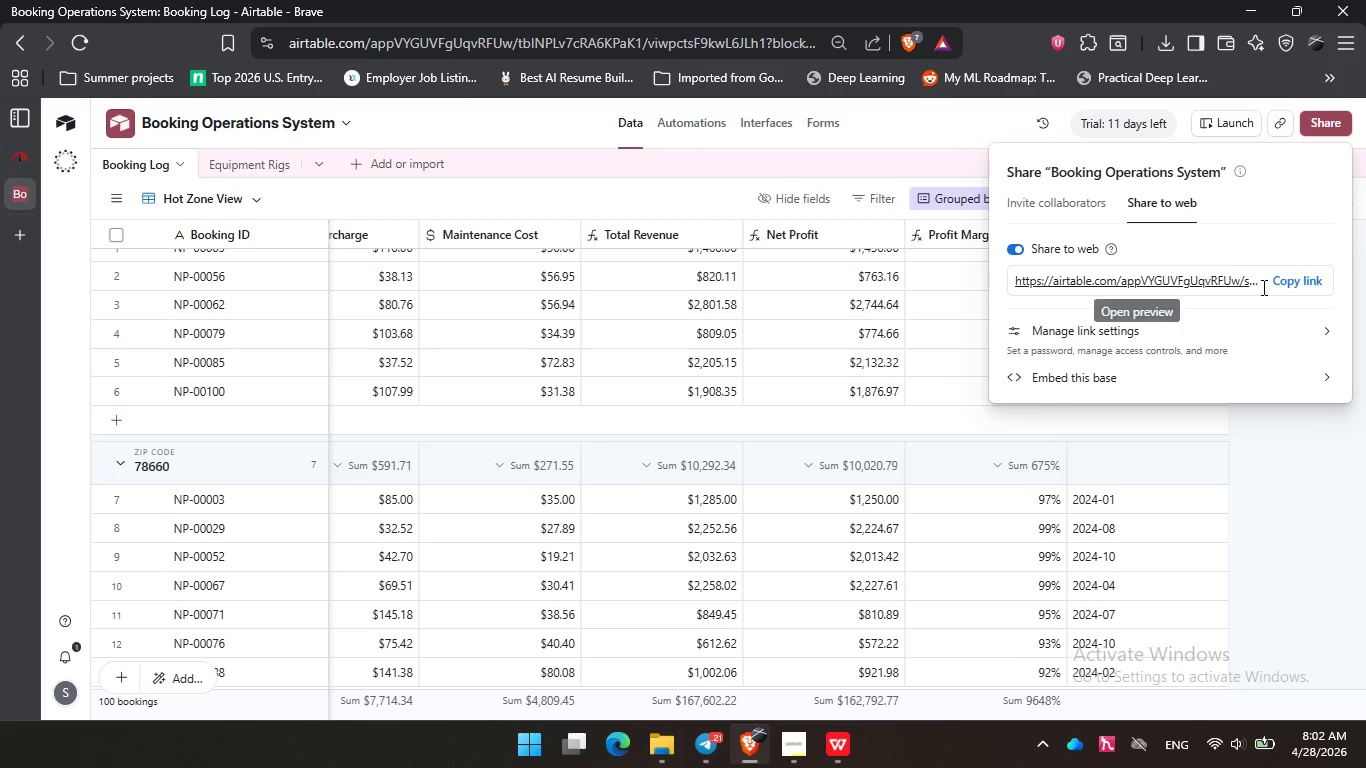 
left_click([1296, 279])
 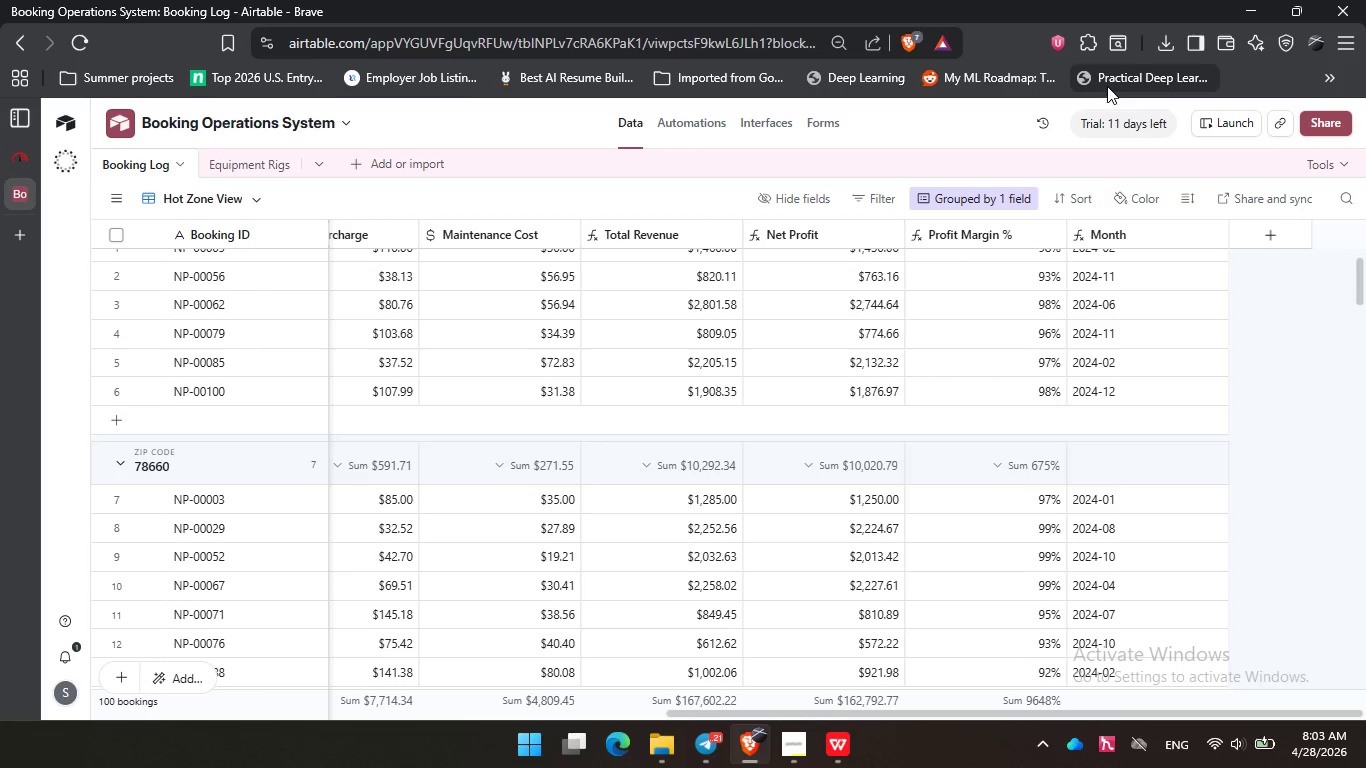 
wait(49.81)
 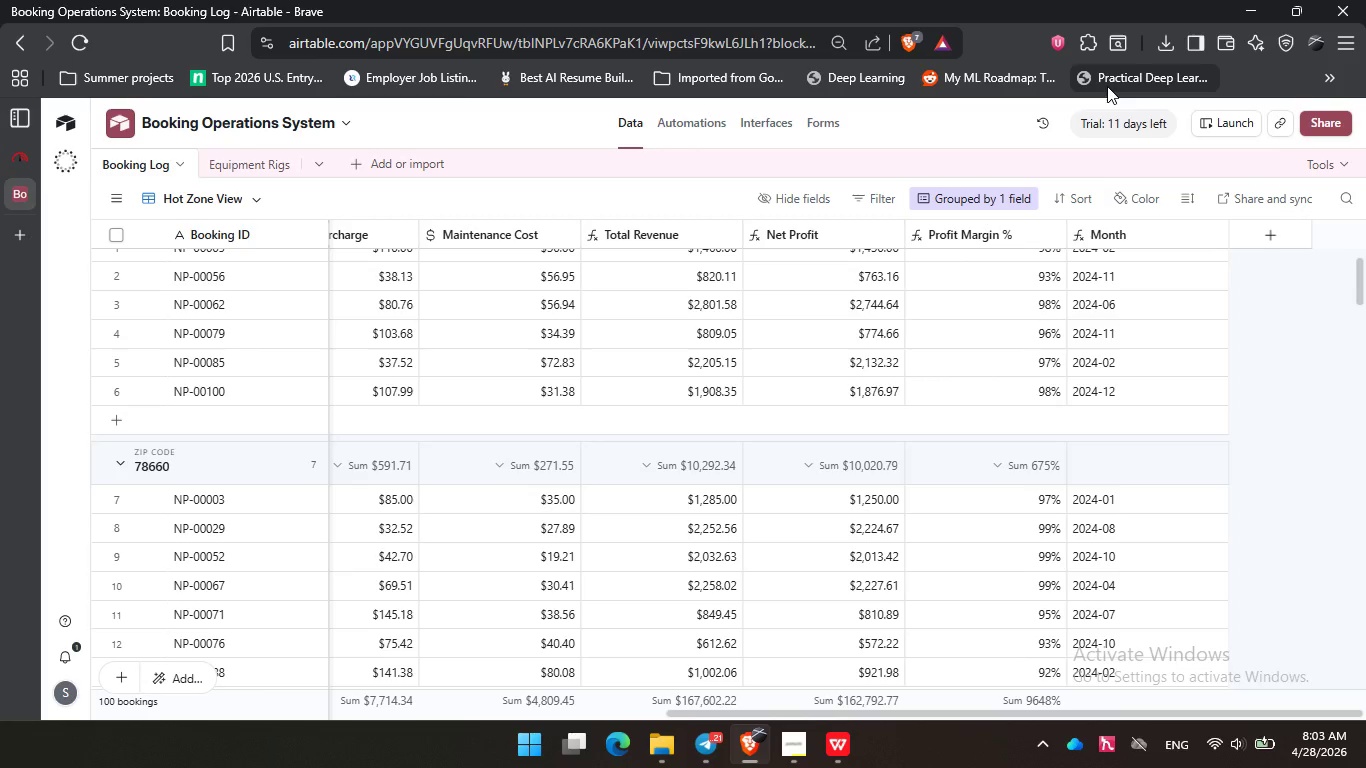 
left_click_drag(start_coordinate=[944, 711], to_coordinate=[230, 644])
 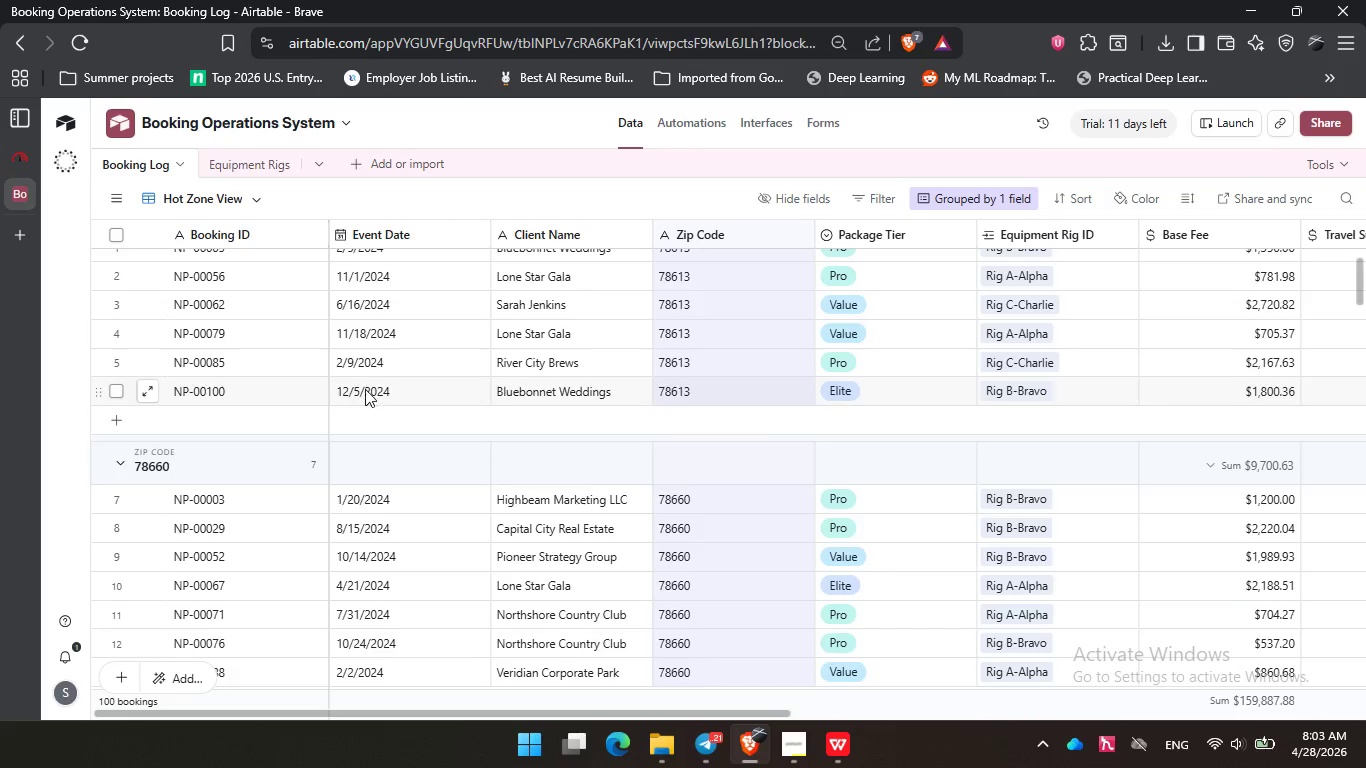 
scroll: coordinate [365, 389], scroll_direction: down, amount: 9.0